 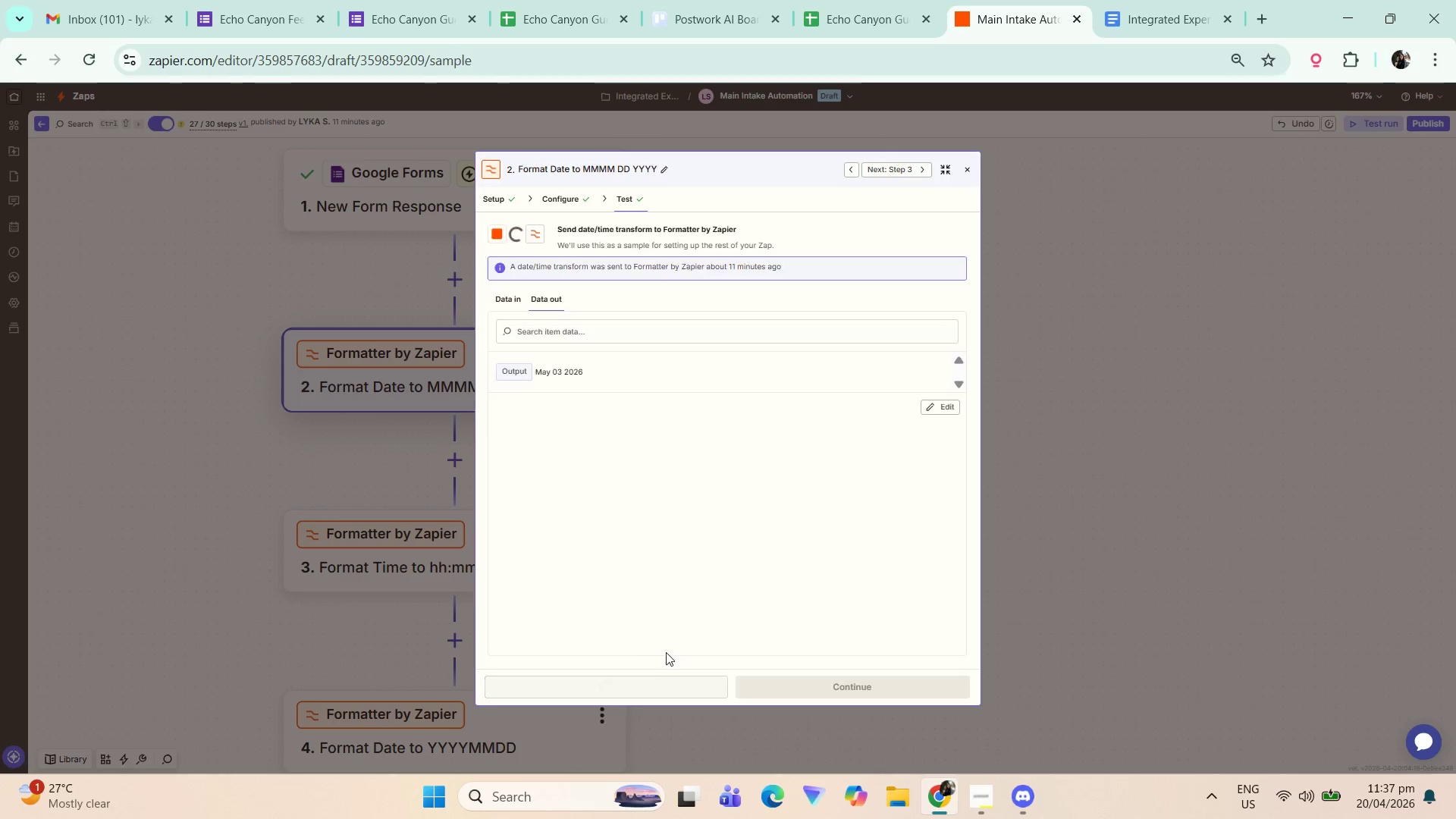 
hold_key(key=ControlLeft, duration=0.33)
scroll: coordinate [756, 526], scroll_direction: up, amount: 2.0
 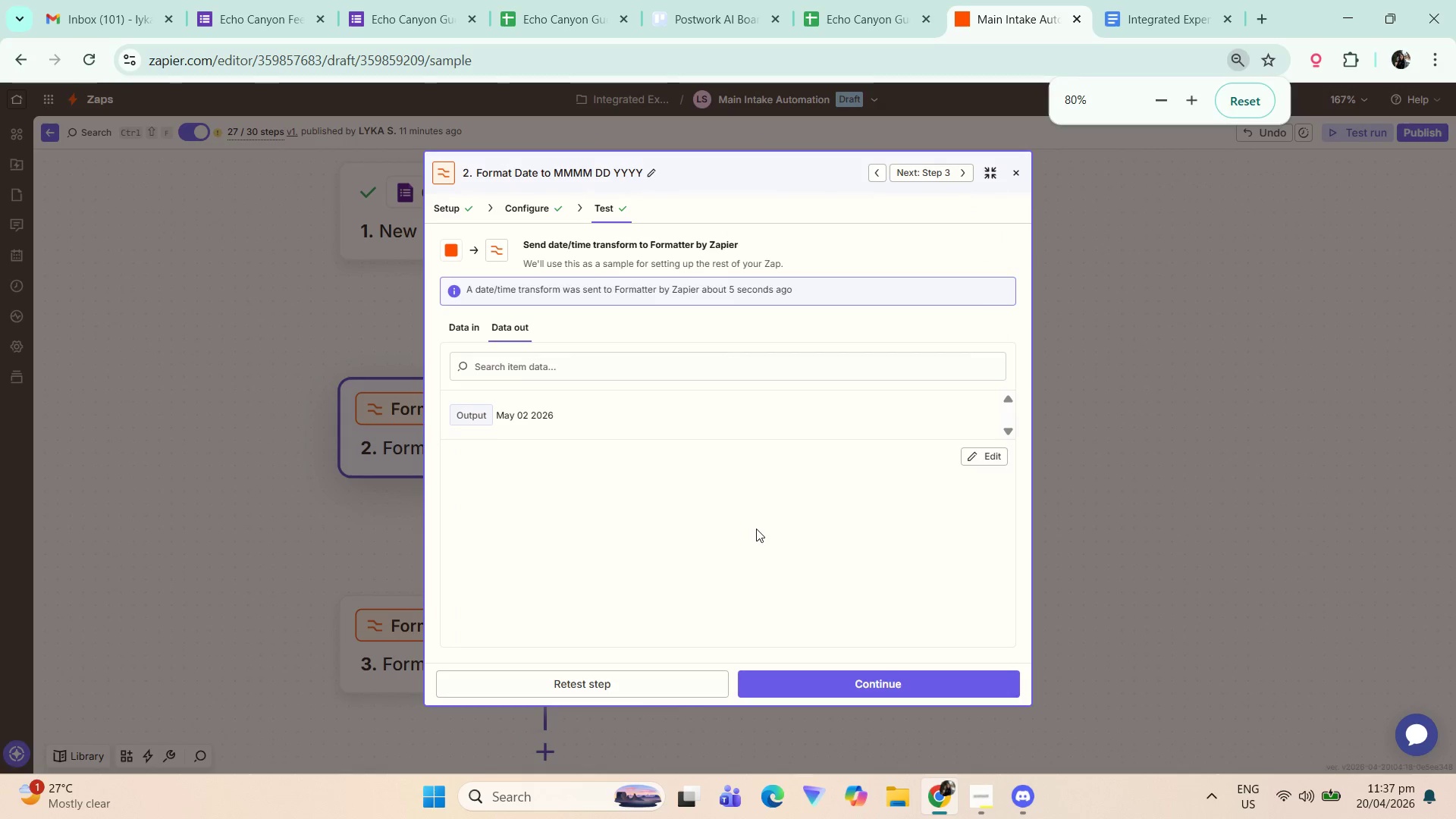 
key(Control+ControlLeft)
 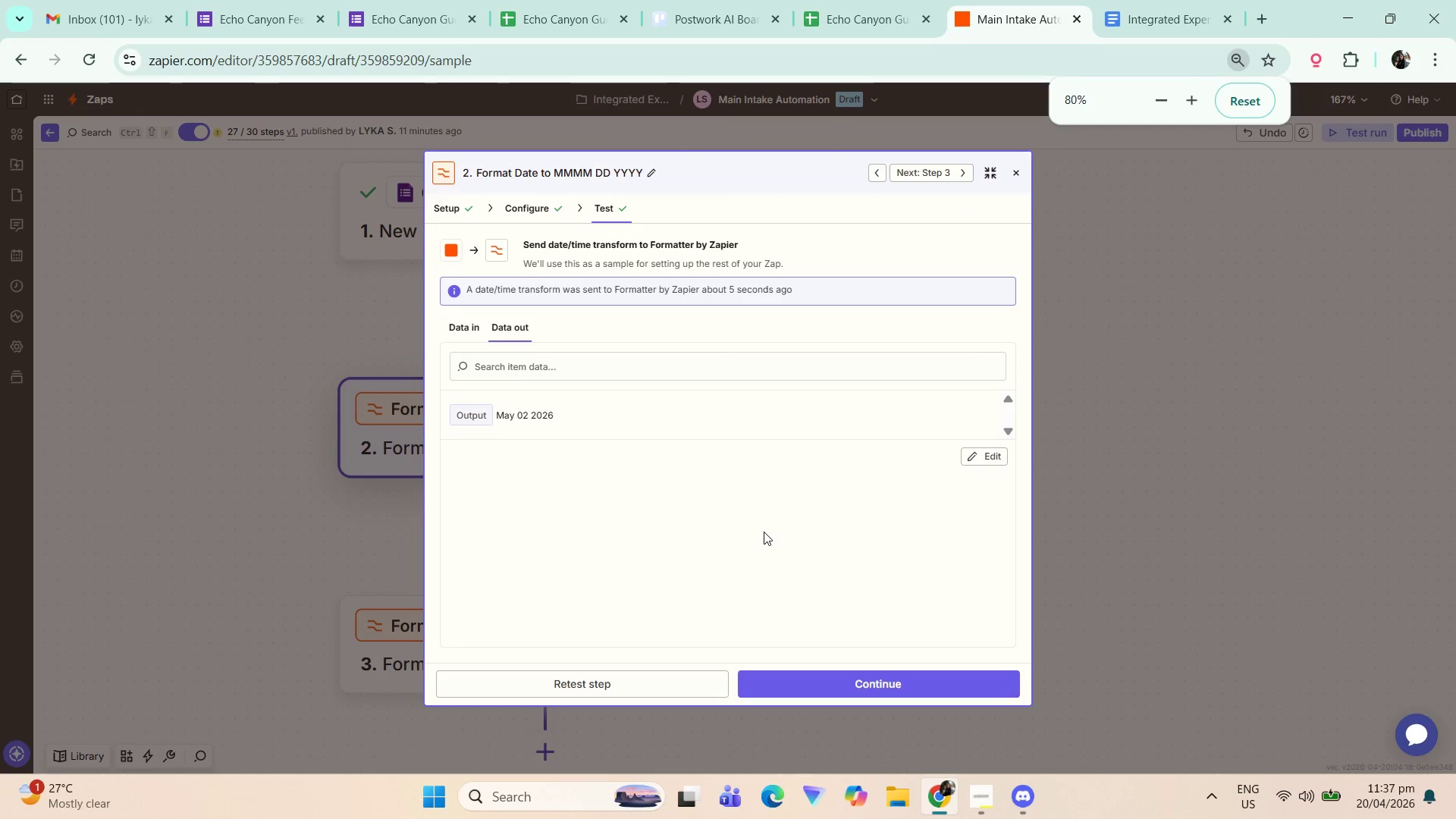 
key(Control+ControlLeft)
 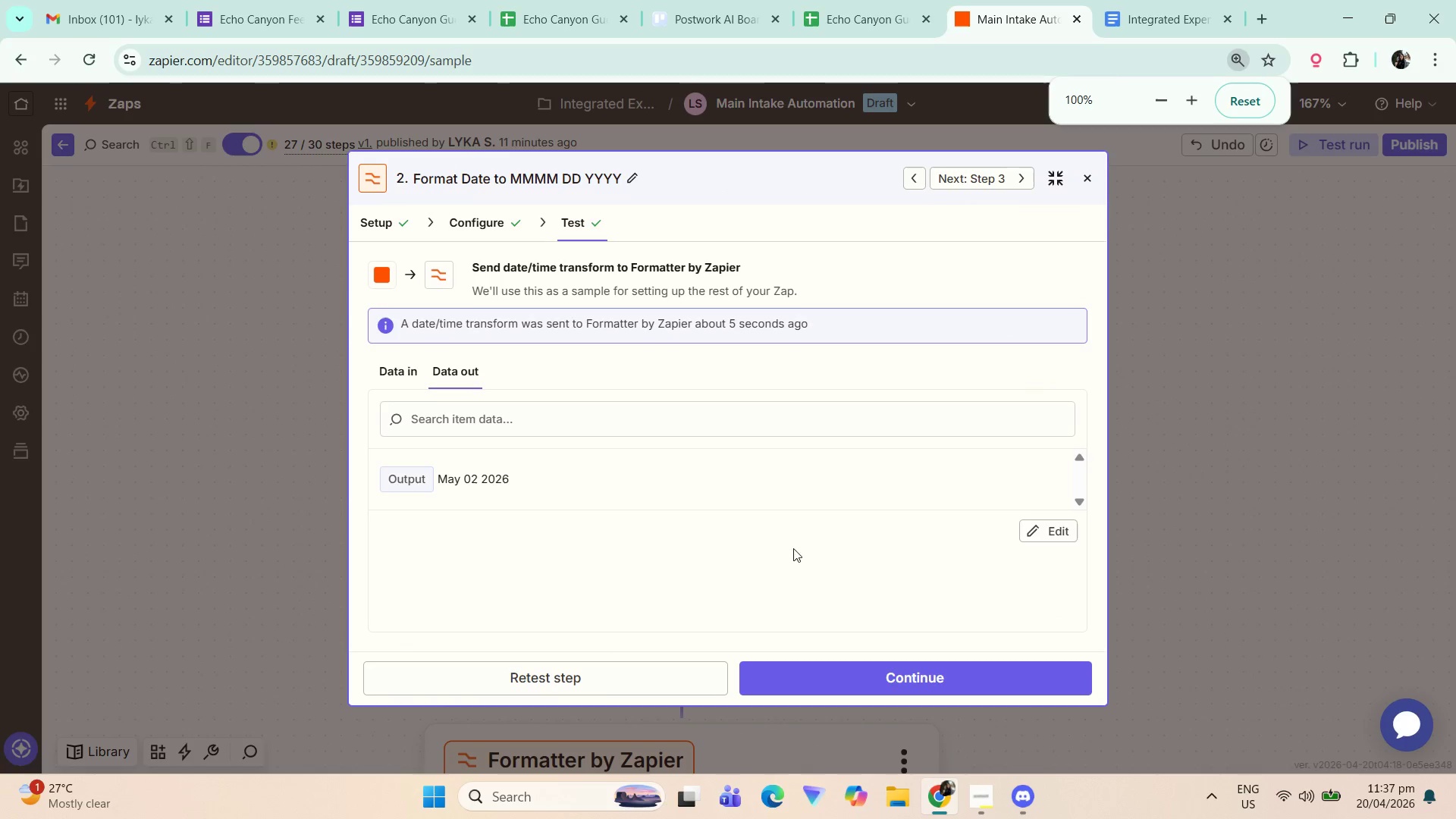 
scroll: coordinate [763, 535], scroll_direction: up, amount: 2.0
 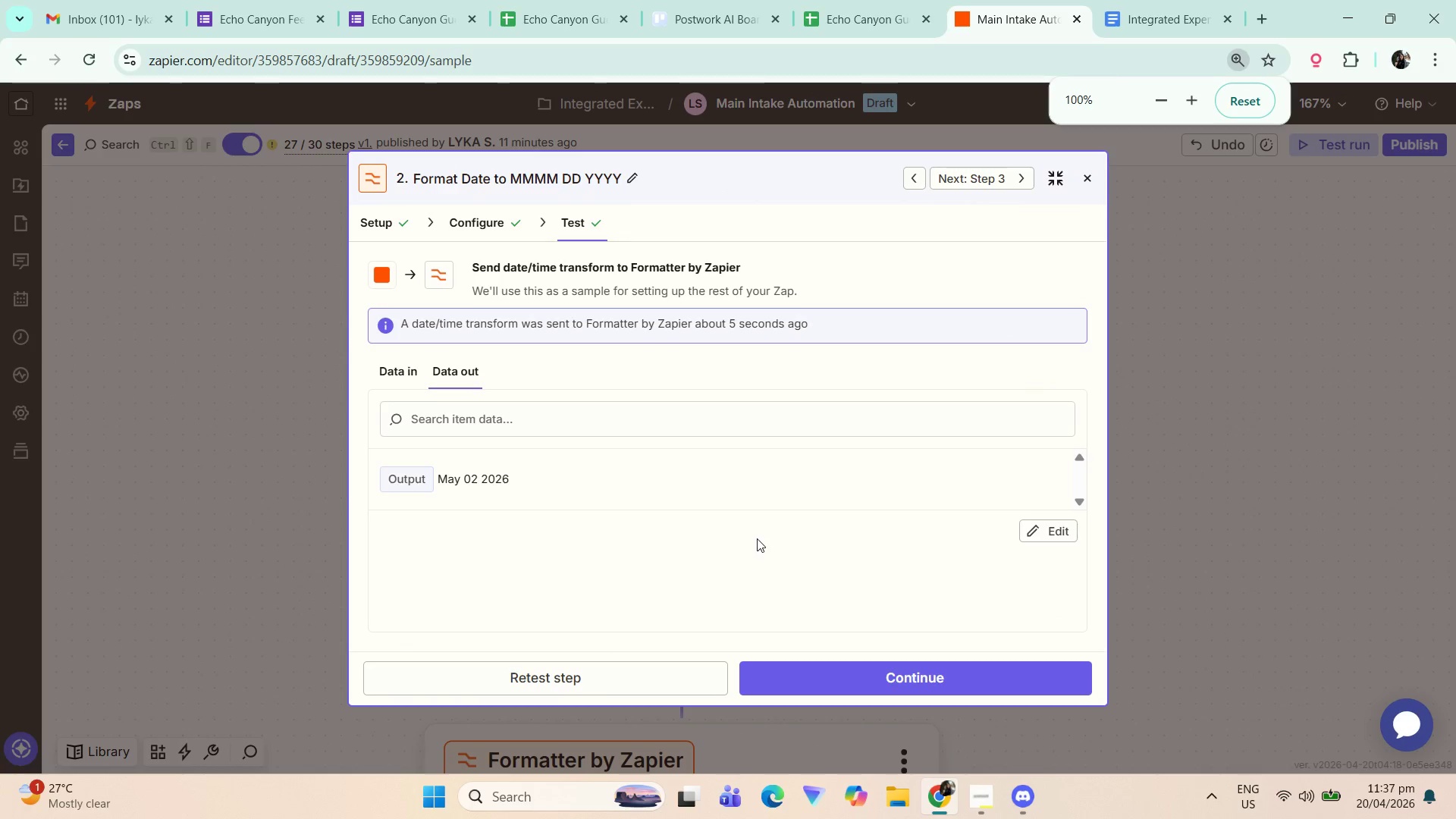 
left_click([864, 672])
 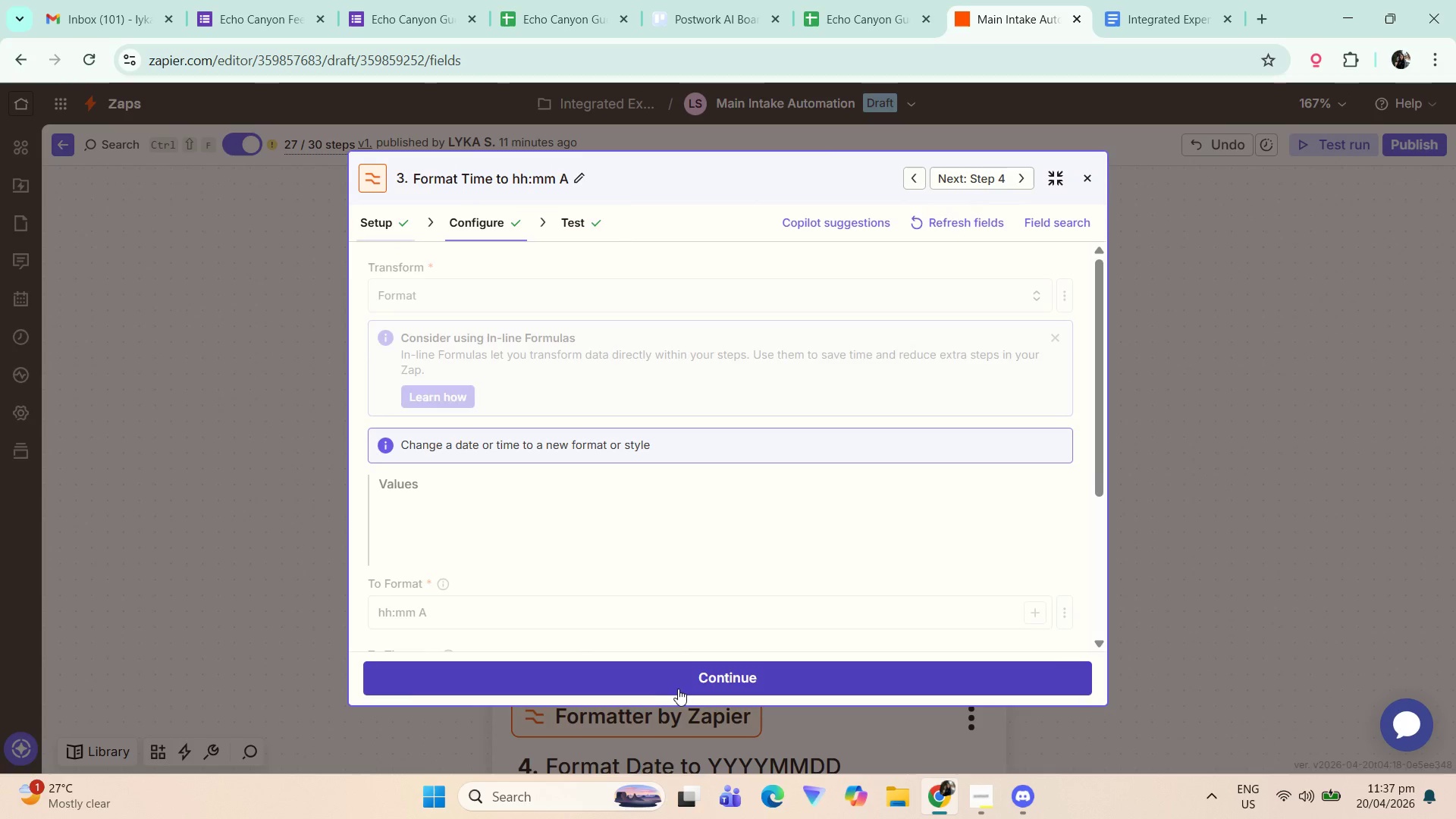 
hold_key(key=ControlLeft, duration=0.69)
scroll: coordinate [733, 555], scroll_direction: down, amount: 6.0
 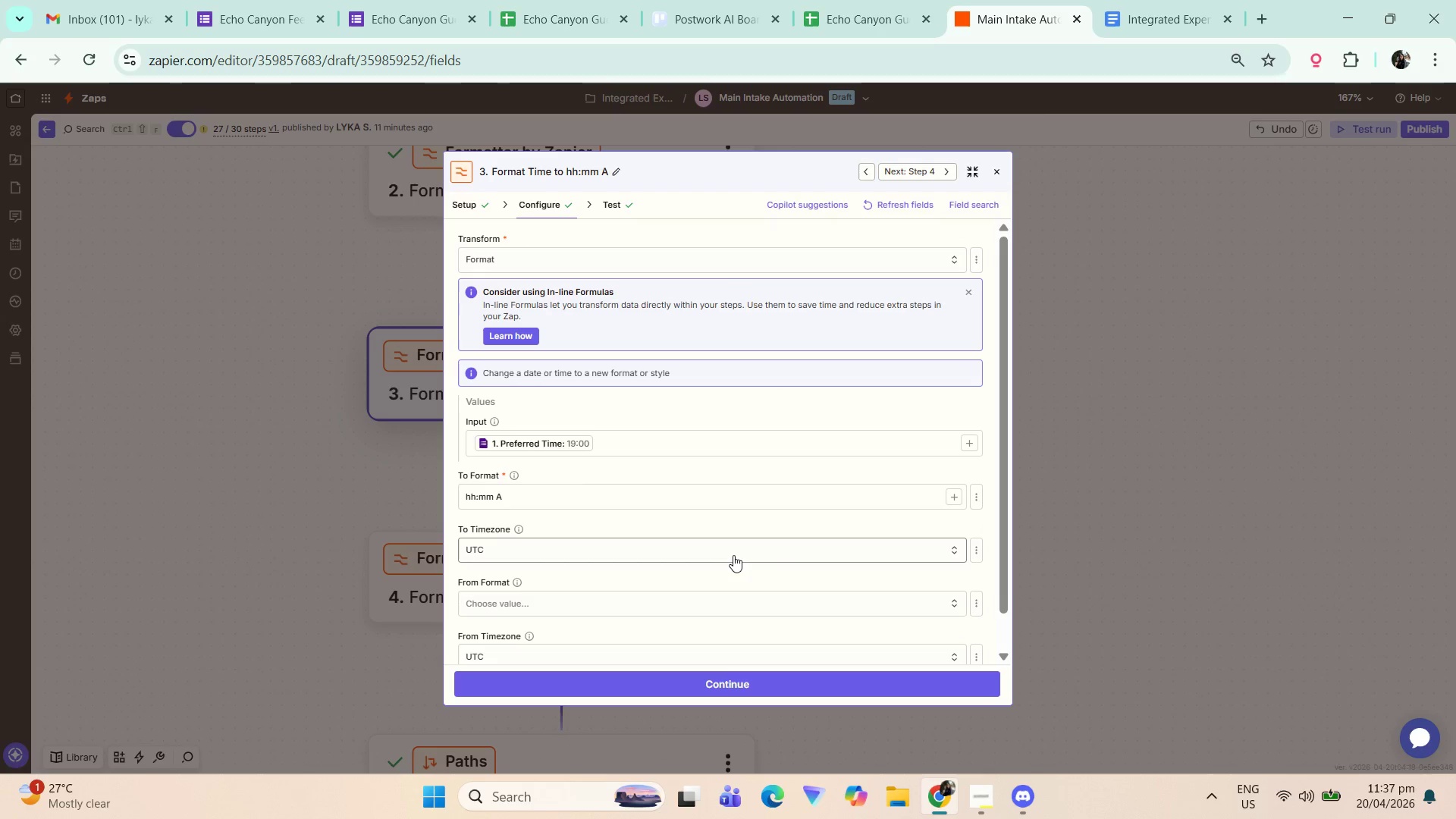 
scroll: coordinate [733, 555], scroll_direction: none, amount: 0.0
 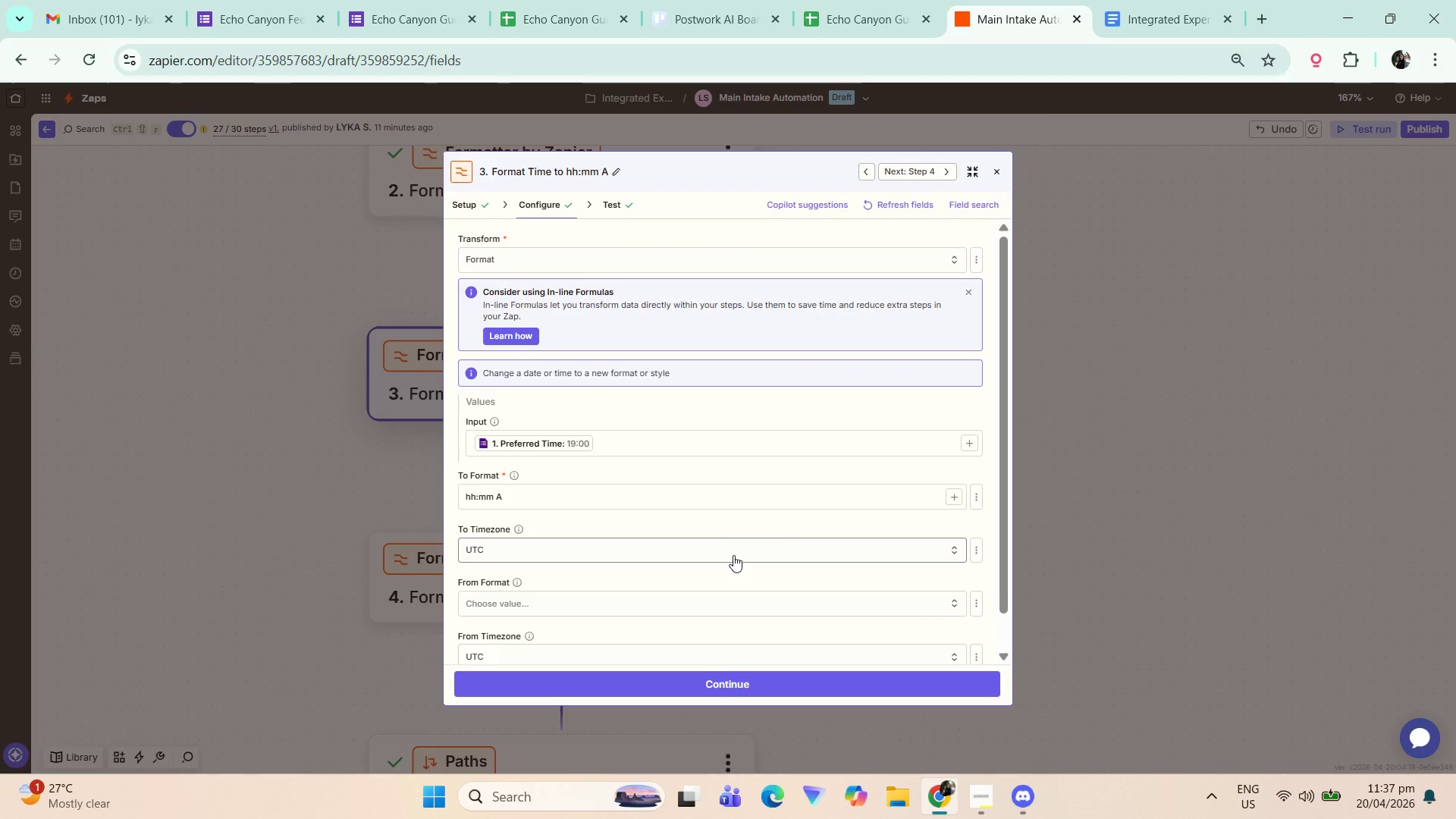 
scroll: coordinate [733, 557], scroll_direction: up, amount: 1.0
 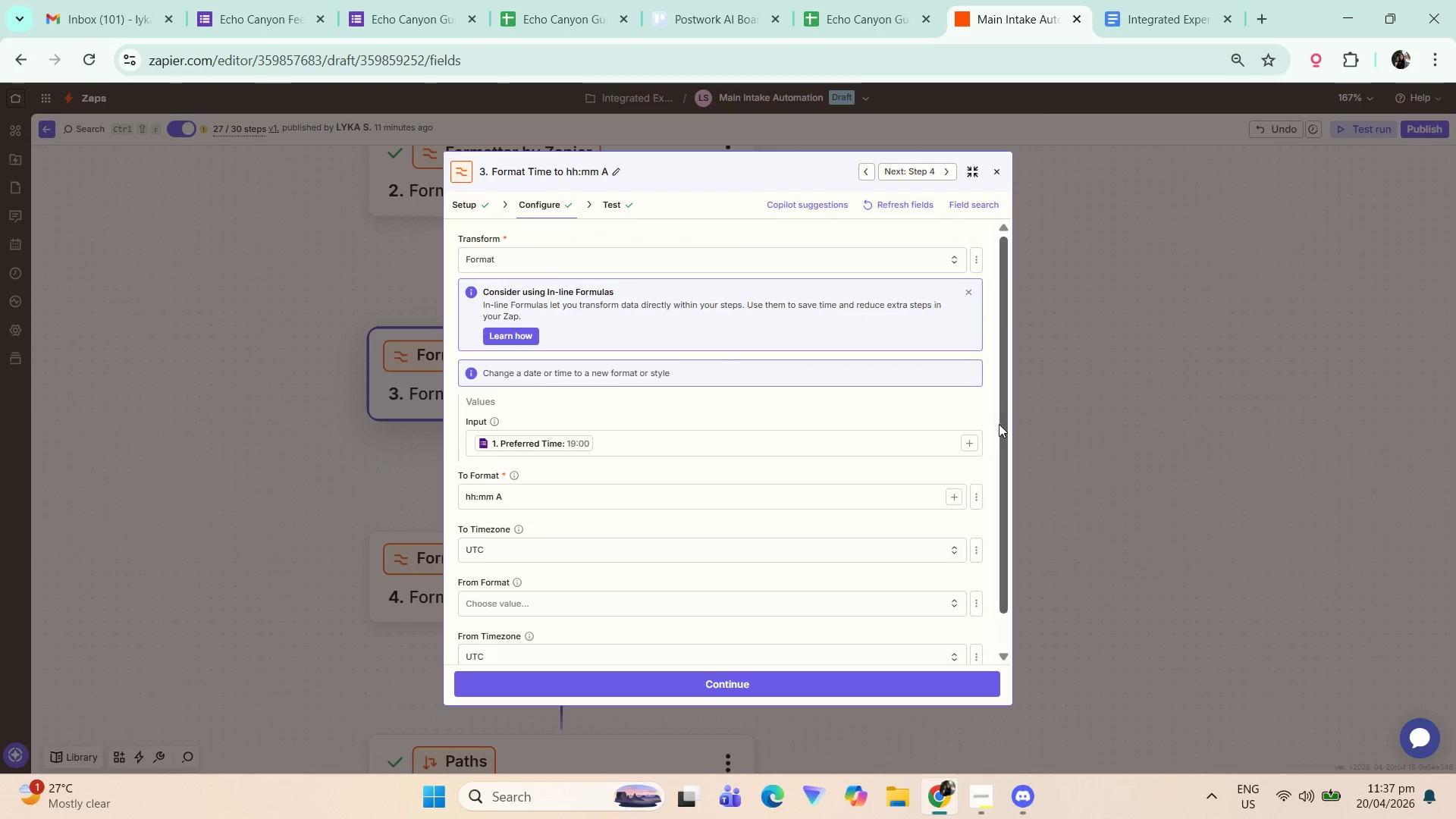 
left_click_drag(start_coordinate=[1005, 417], to_coordinate=[1006, 425])
 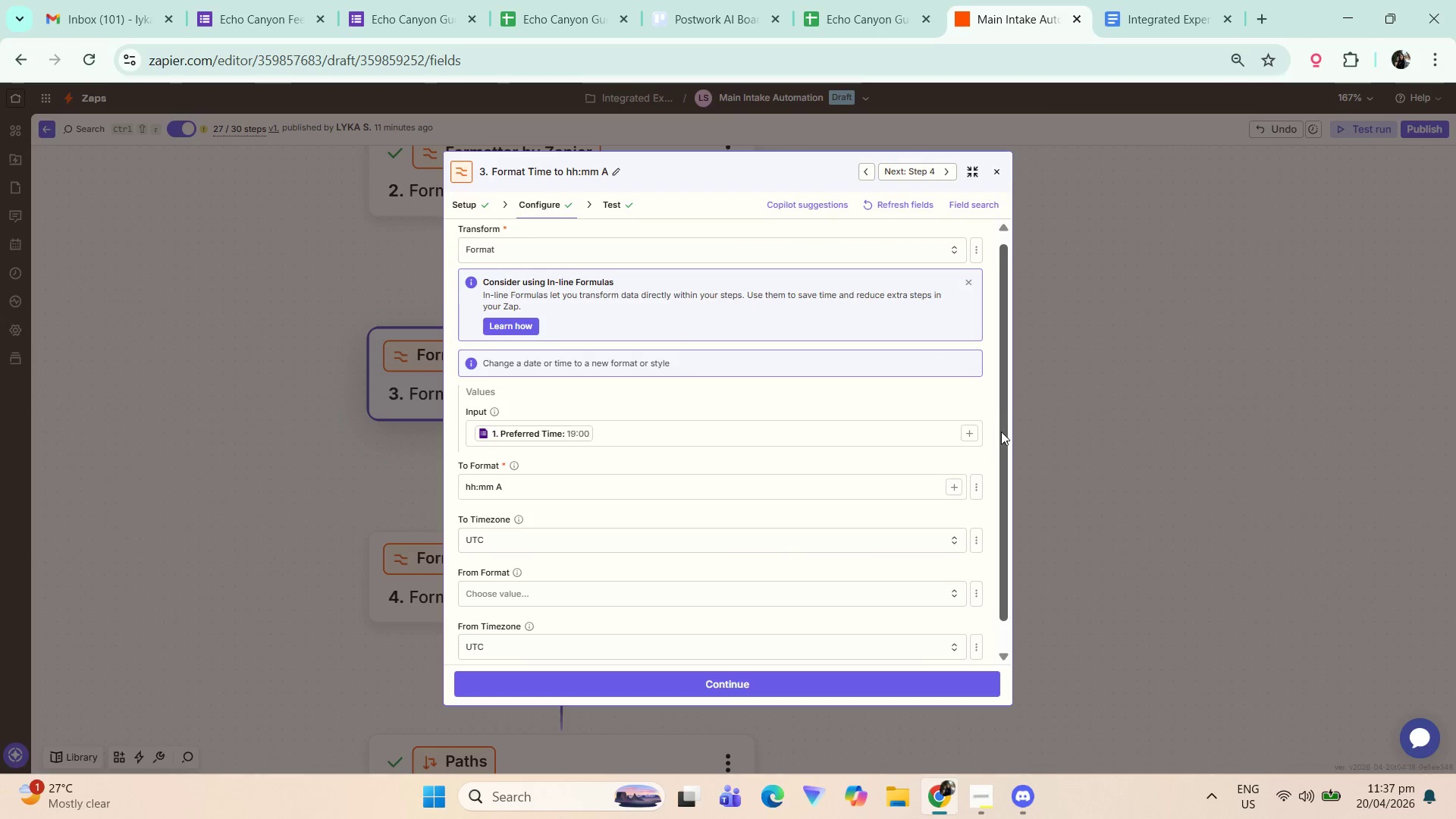 
key(Meta+Shift+ShiftLeft)
 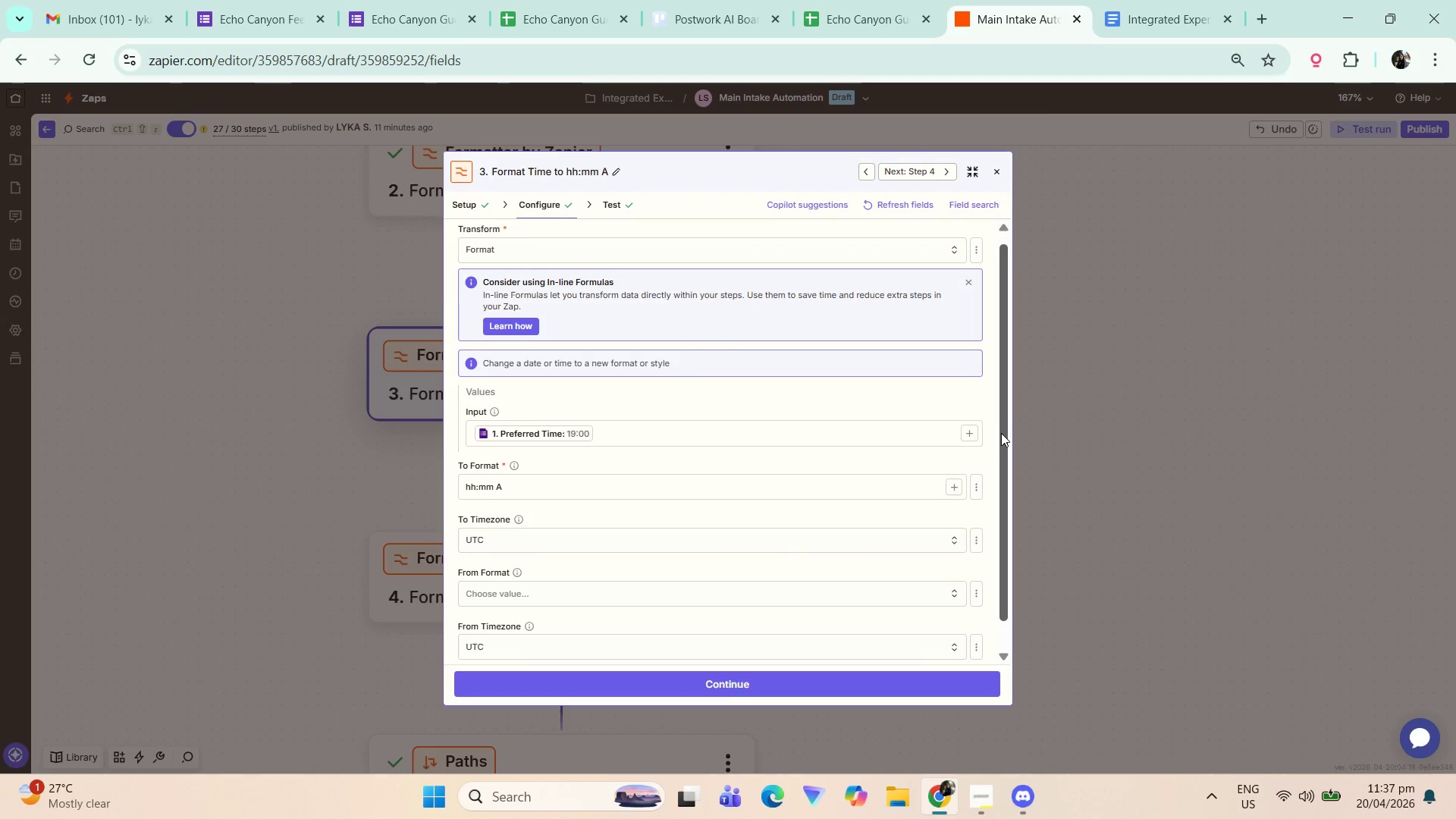 
key(Meta+Shift+S)
 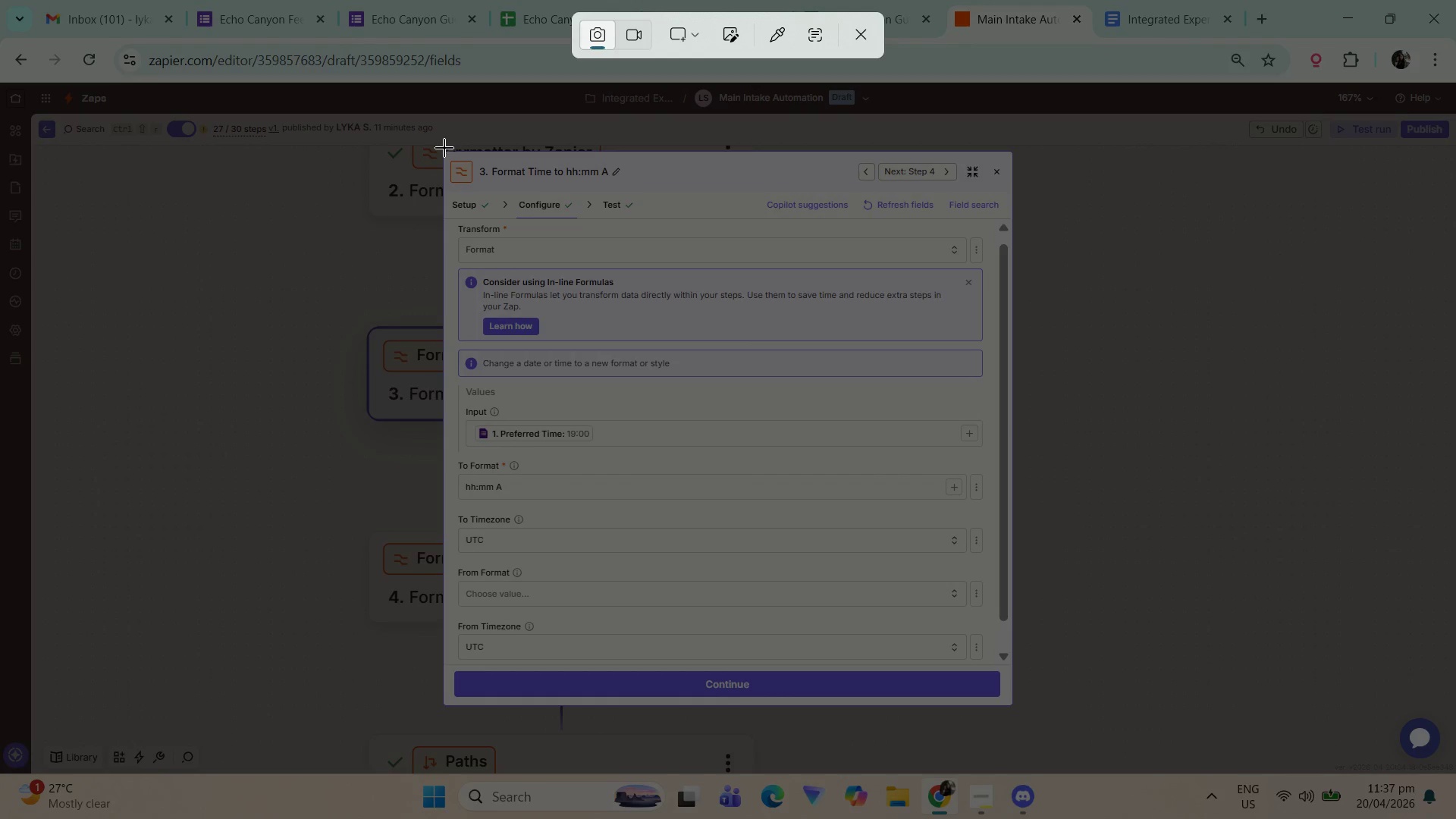 
left_click_drag(start_coordinate=[441, 149], to_coordinate=[1022, 714])
 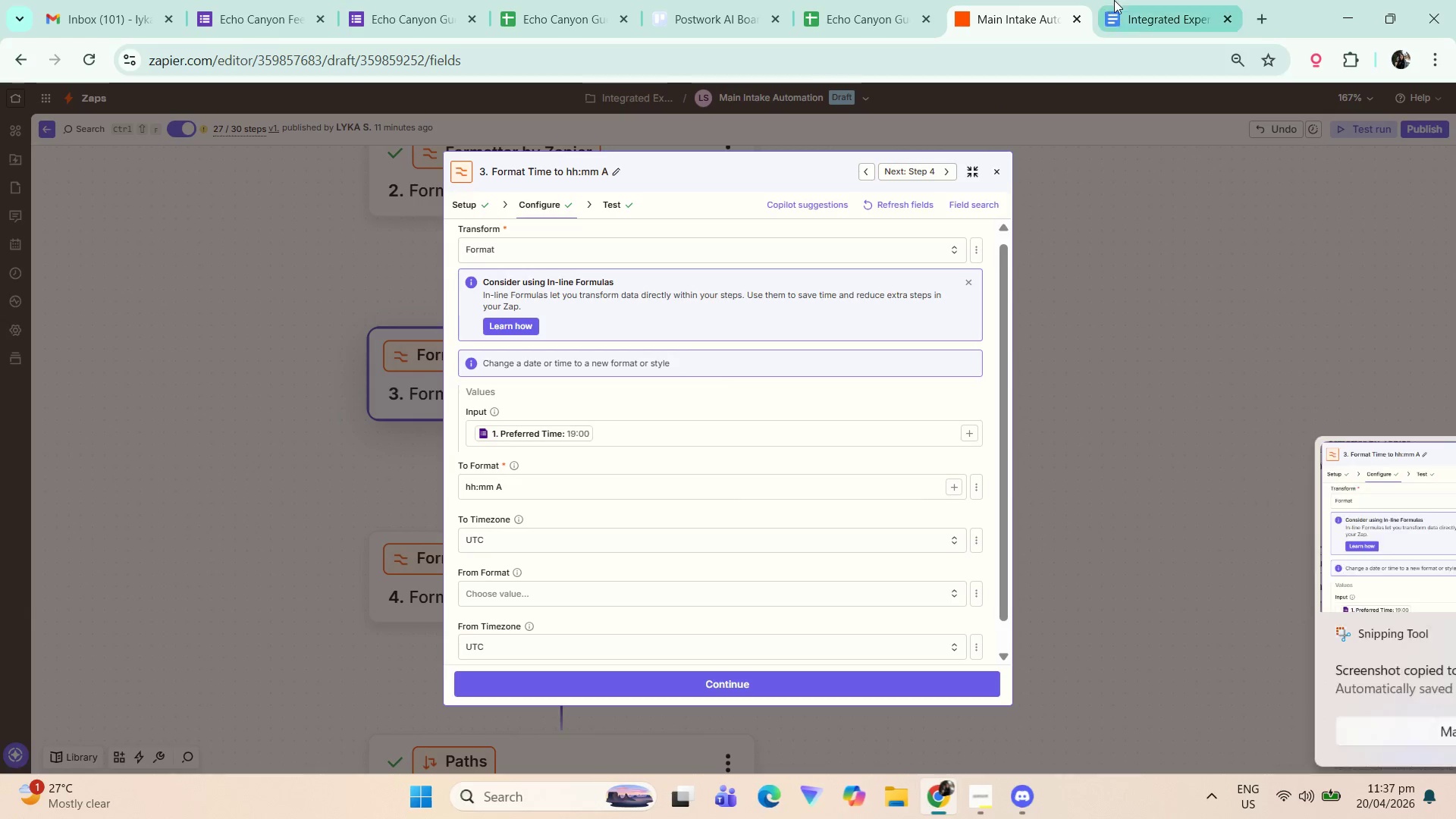 
left_click([1139, 2])
 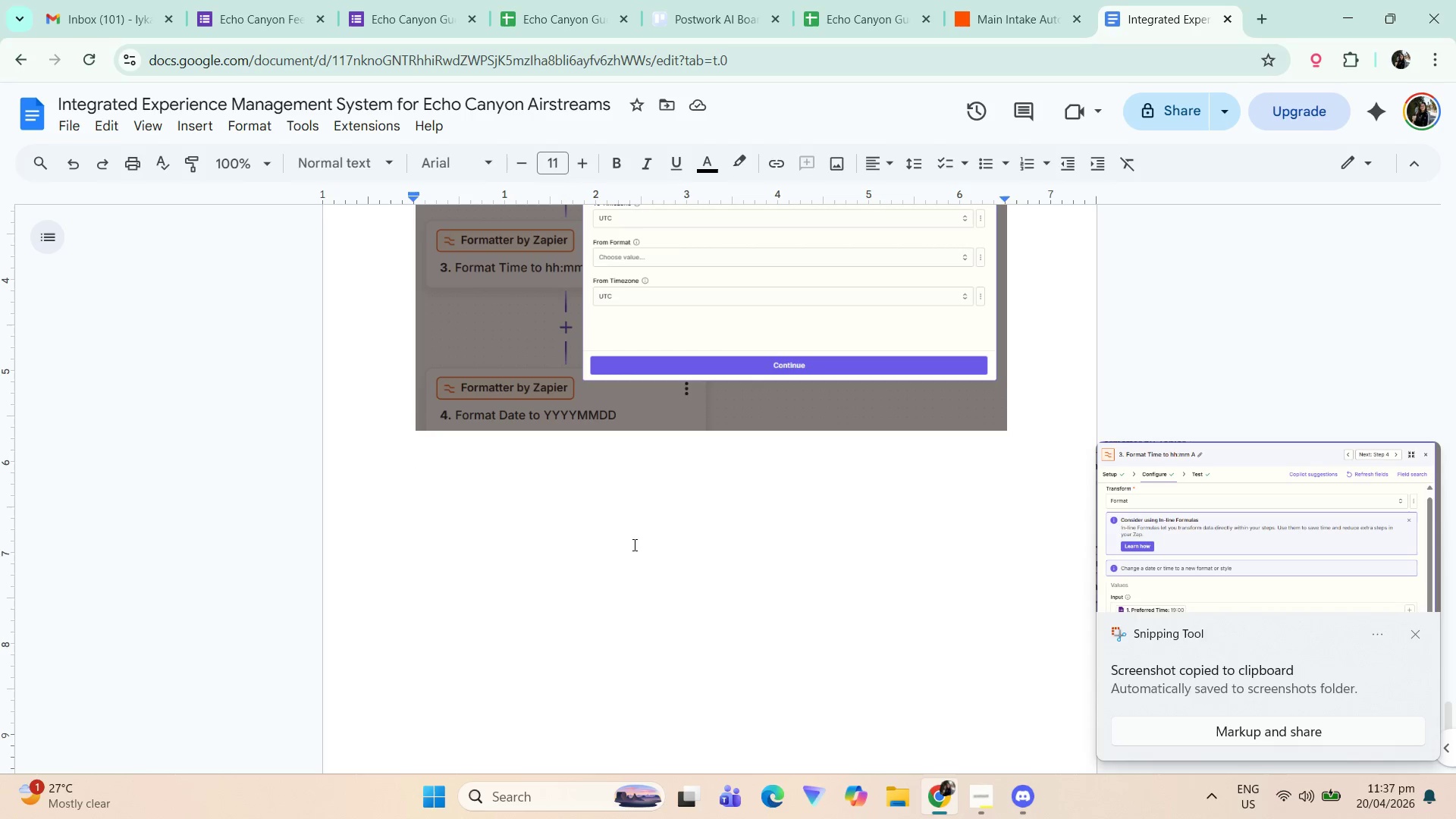 
type(This is the configr)
key(Backspace)
type(uration for )
key(Backspace)
type(m)
key(Backspace)
key(Backspace)
key(Backspace)
key(Backspace)
type(to format time properly)
 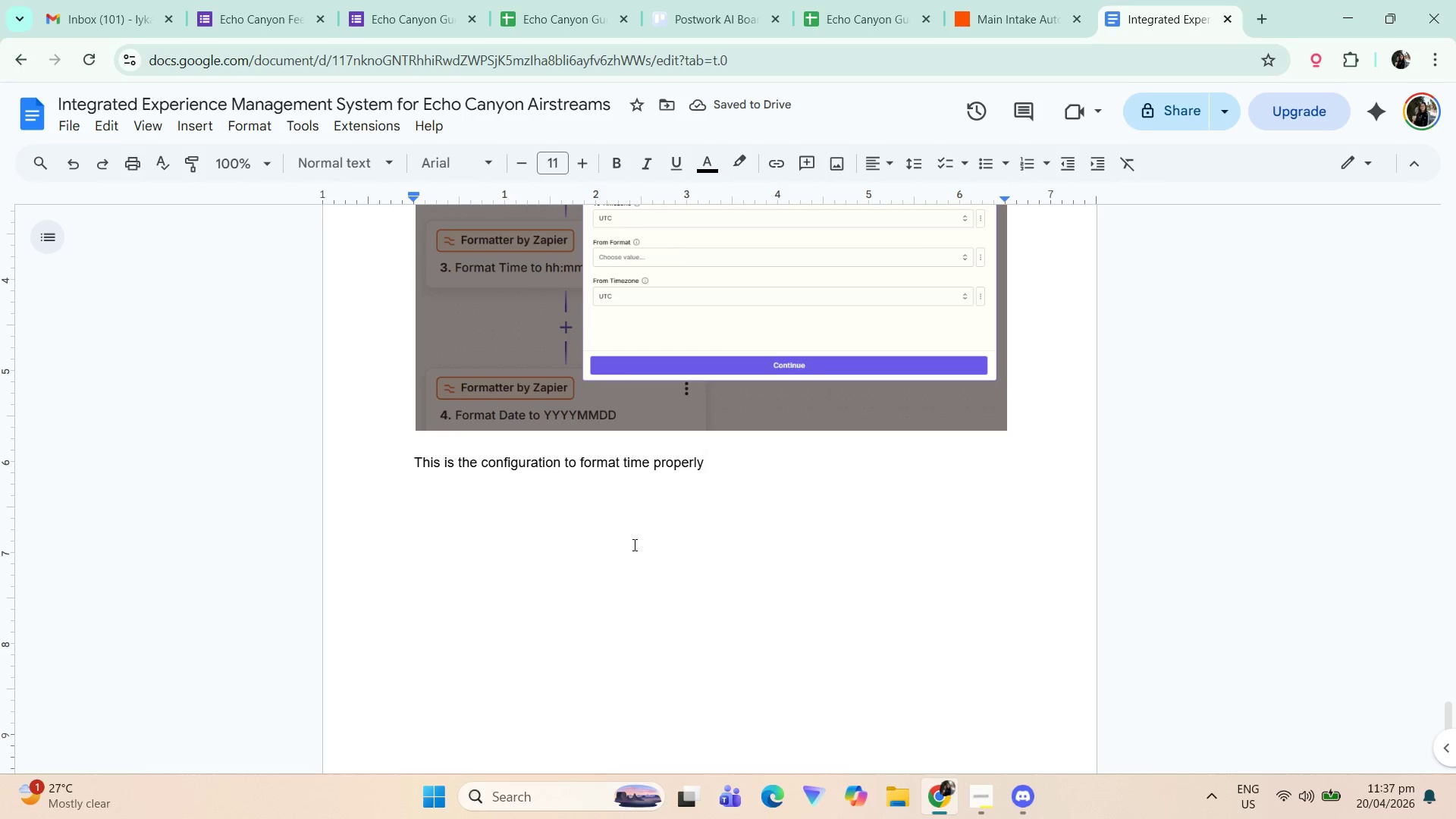 
key(Shift+ShiftLeft)
 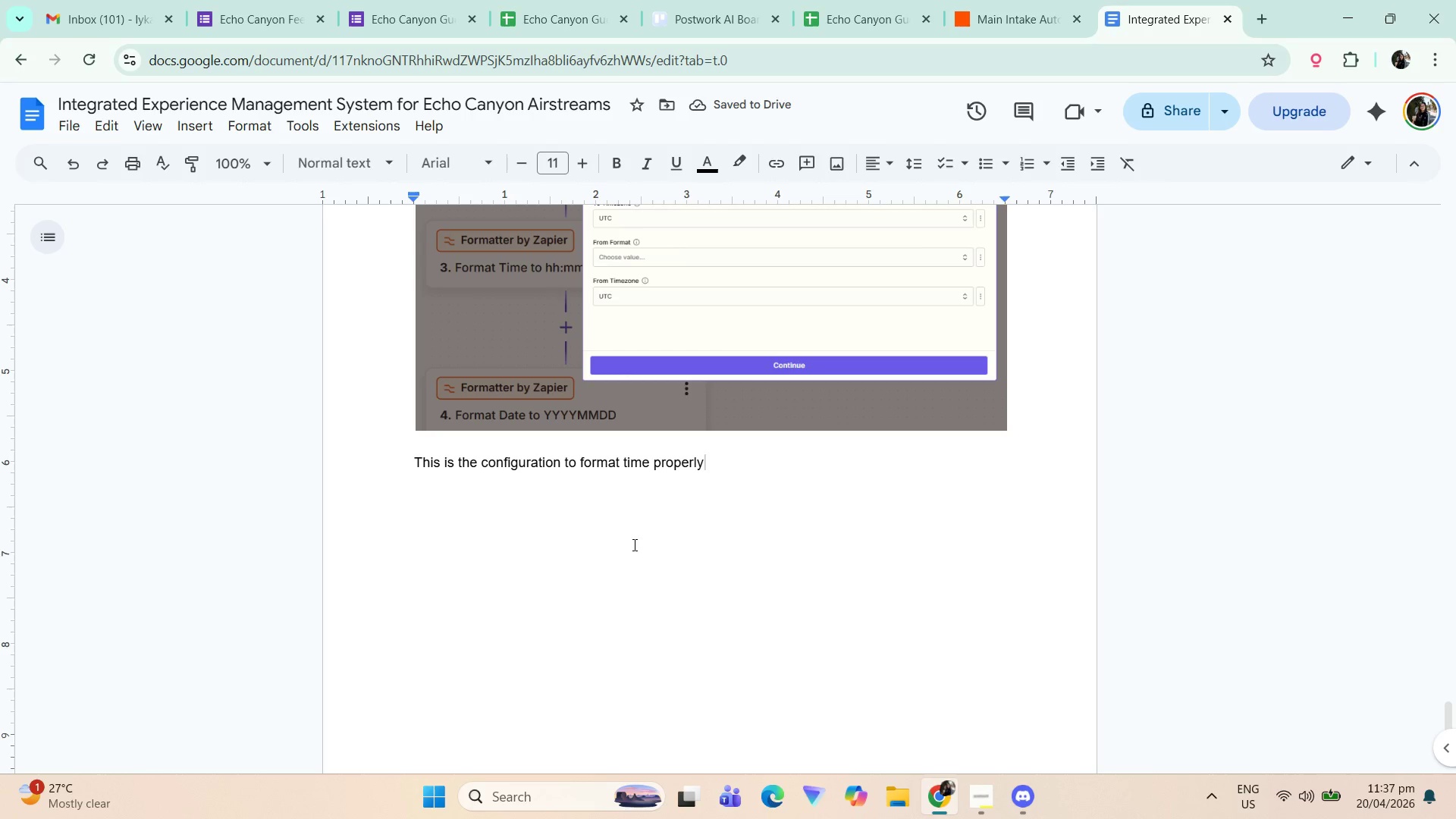 
key(Shift+Semicolon)
 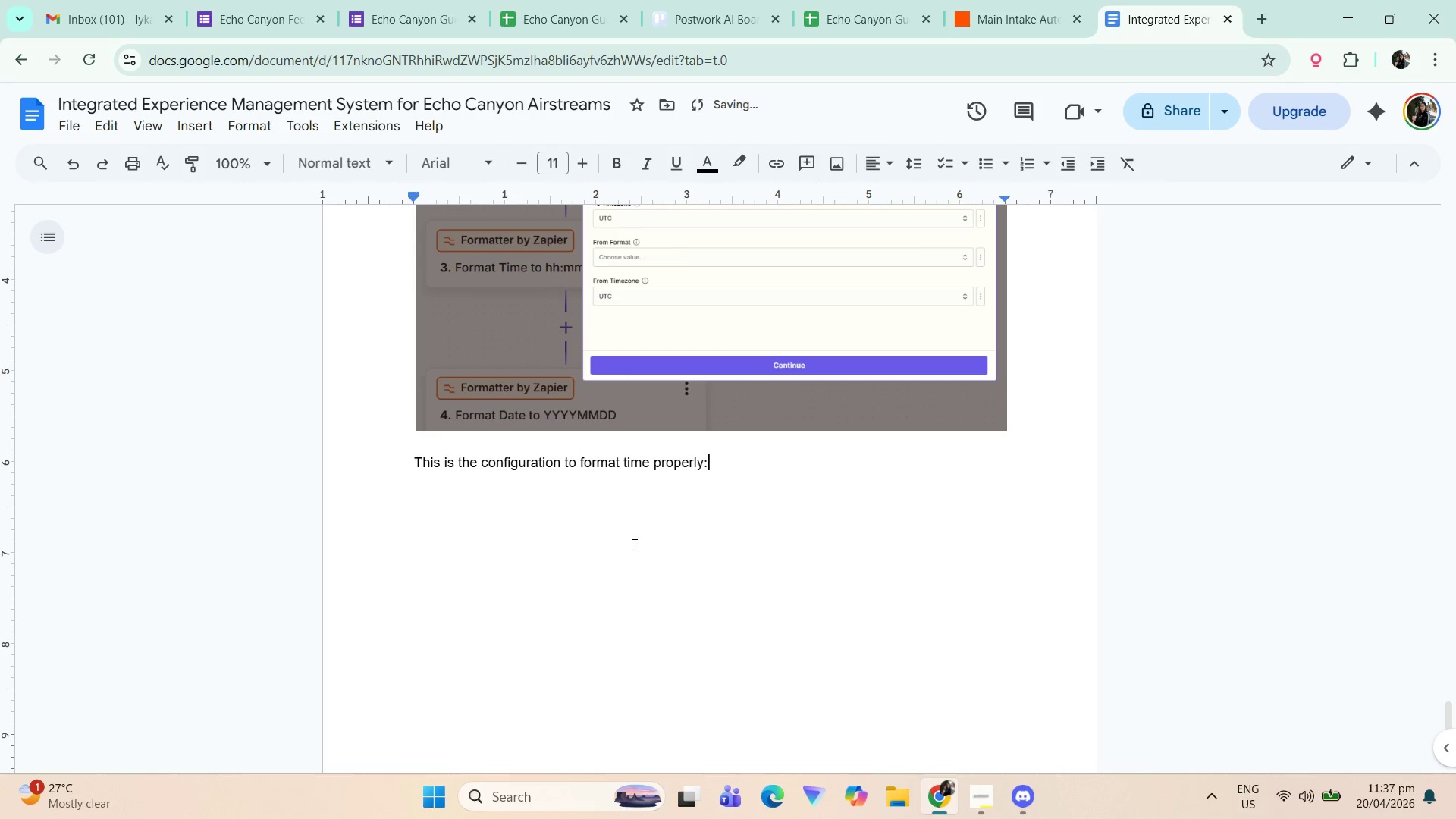 
key(Enter)
 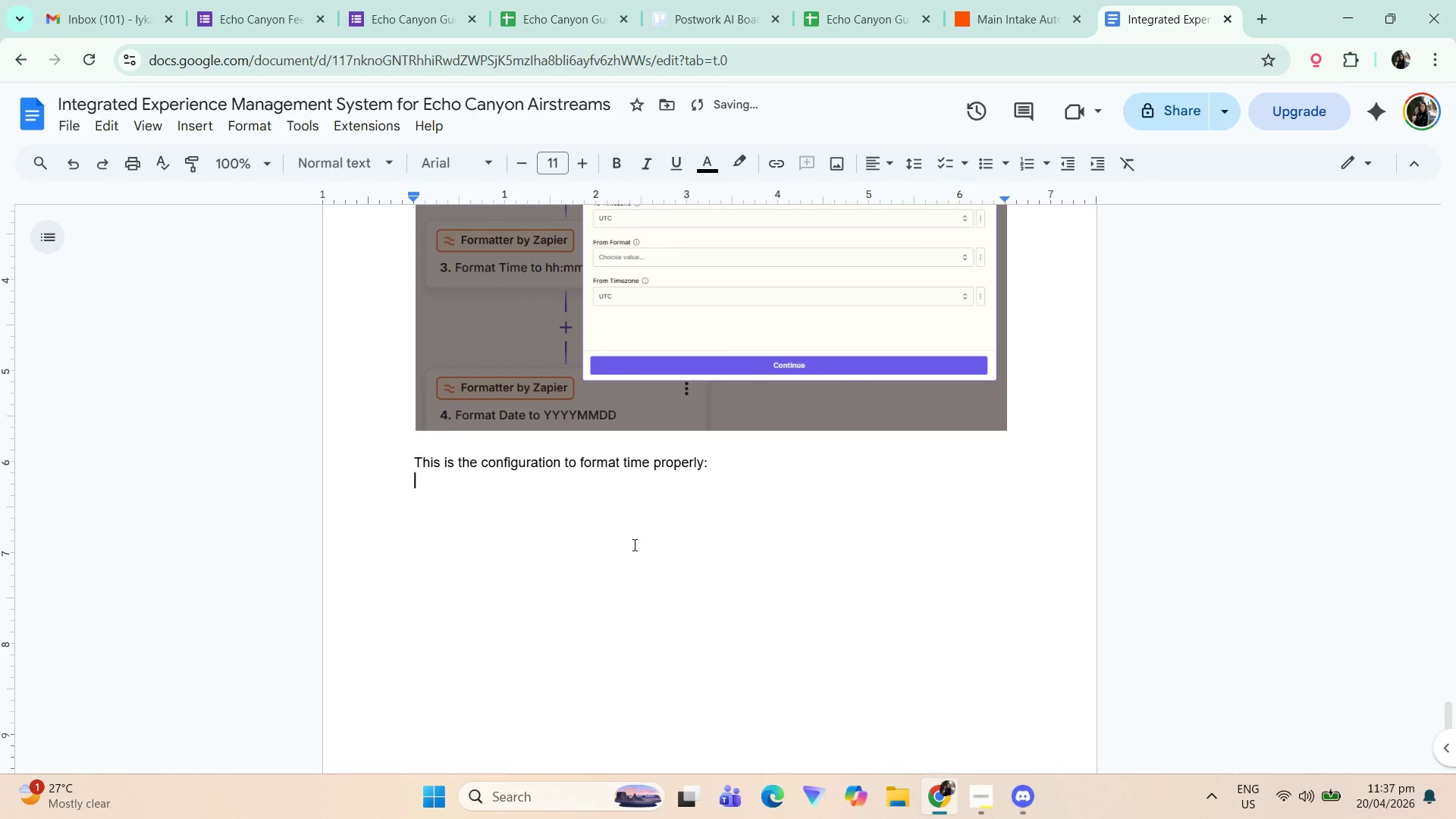 
key(Control+V)
 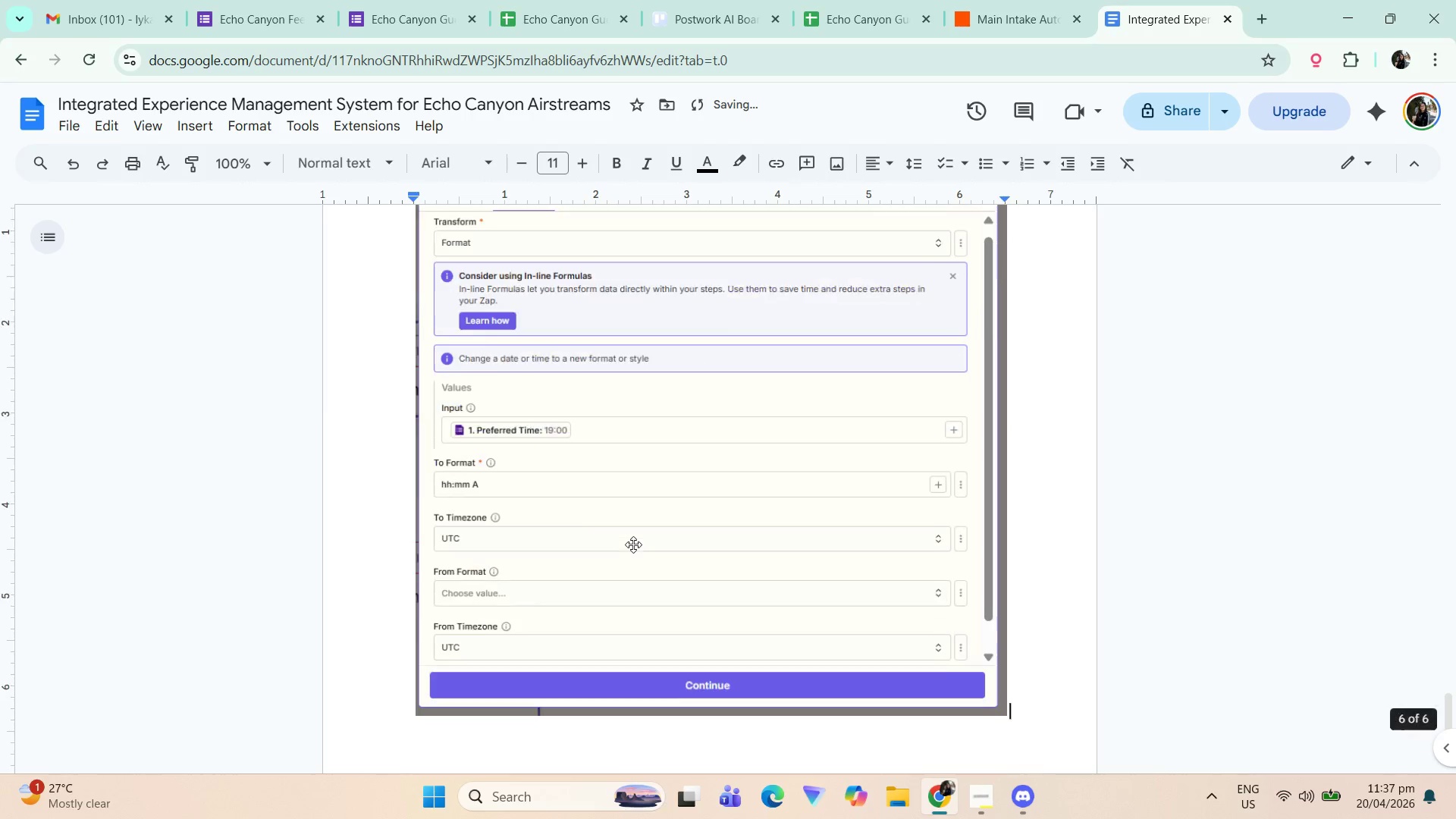 
key(Enter)
 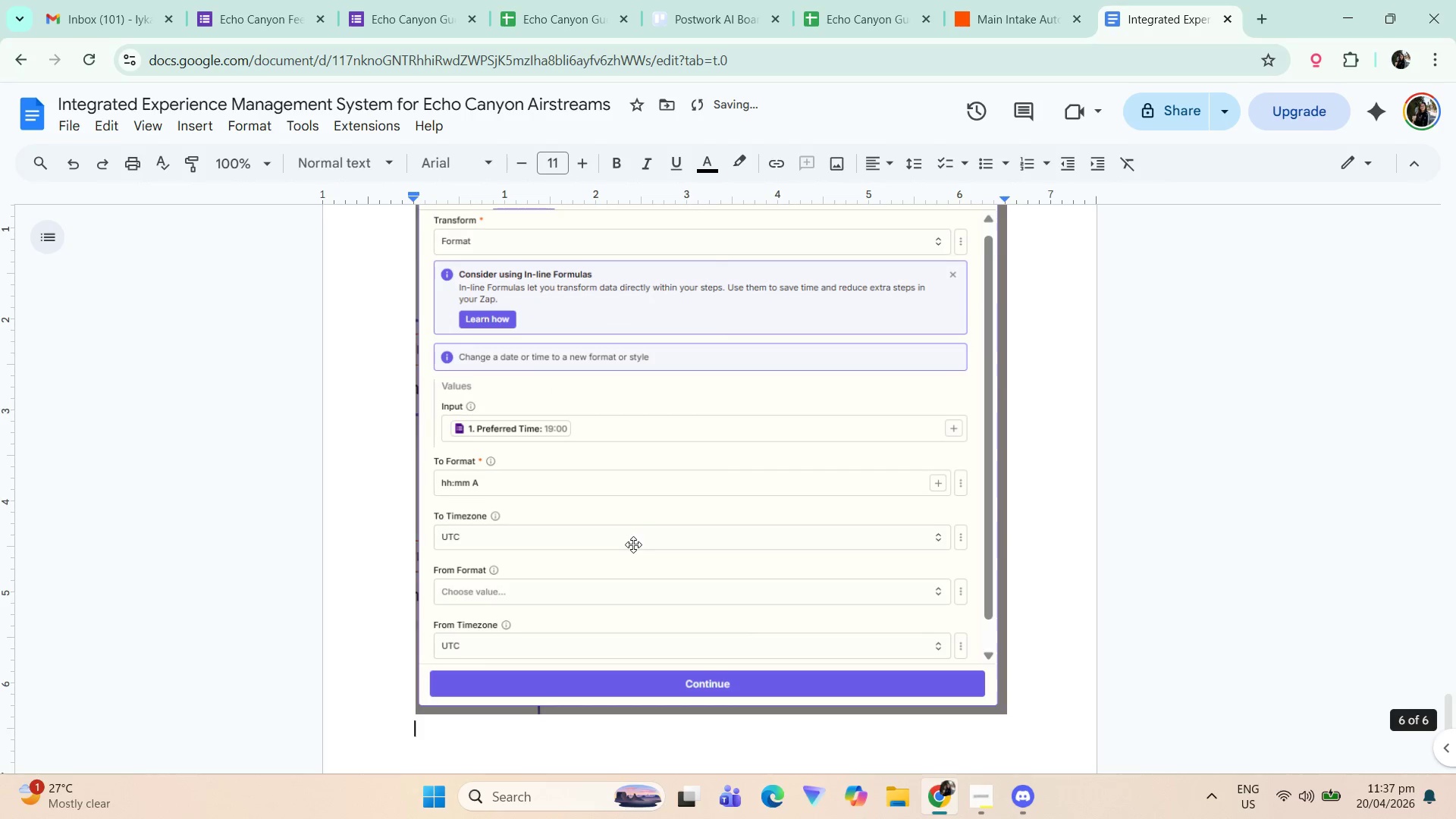 
key(Enter)
 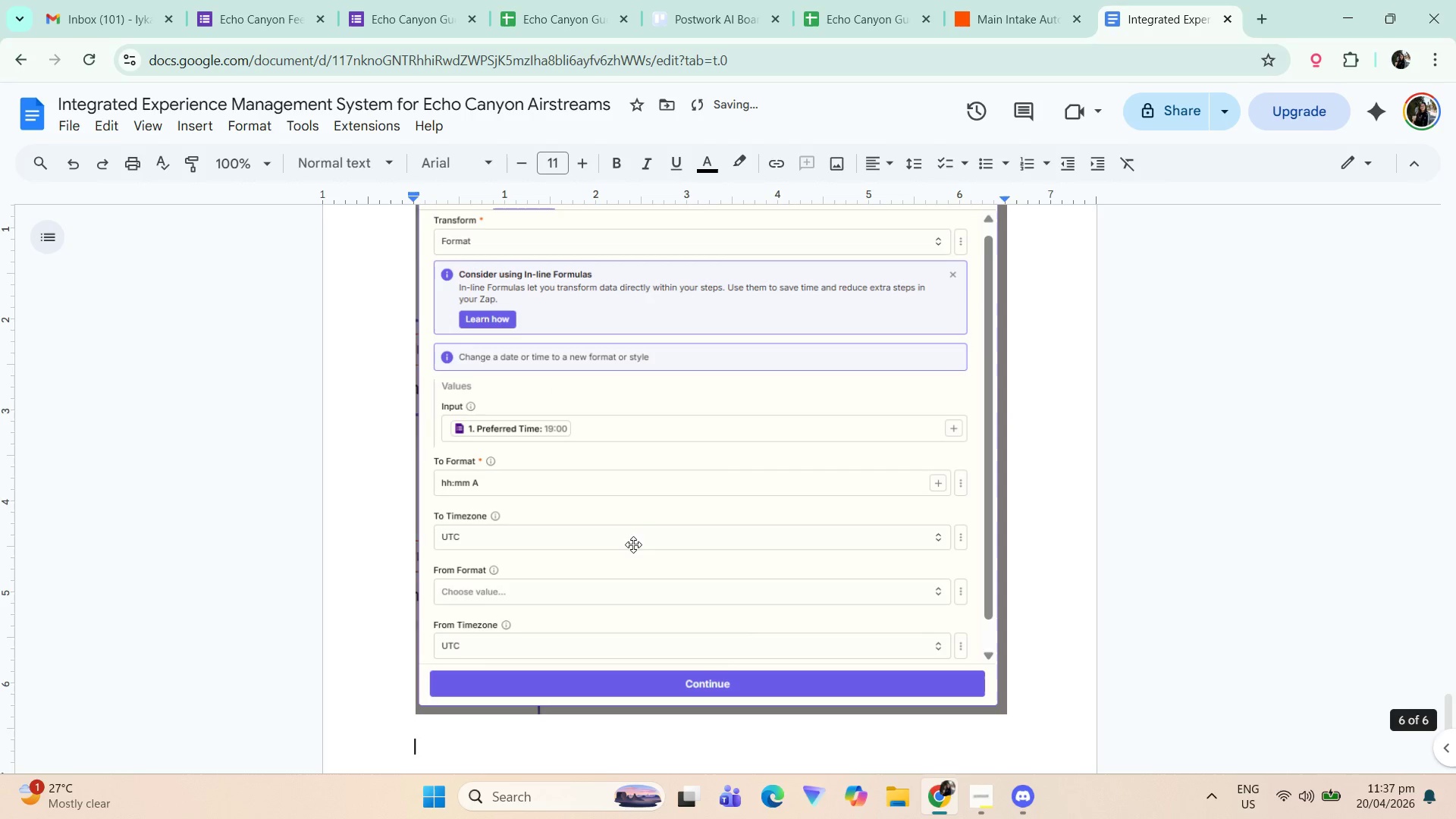 
key(Alt+AltLeft)
 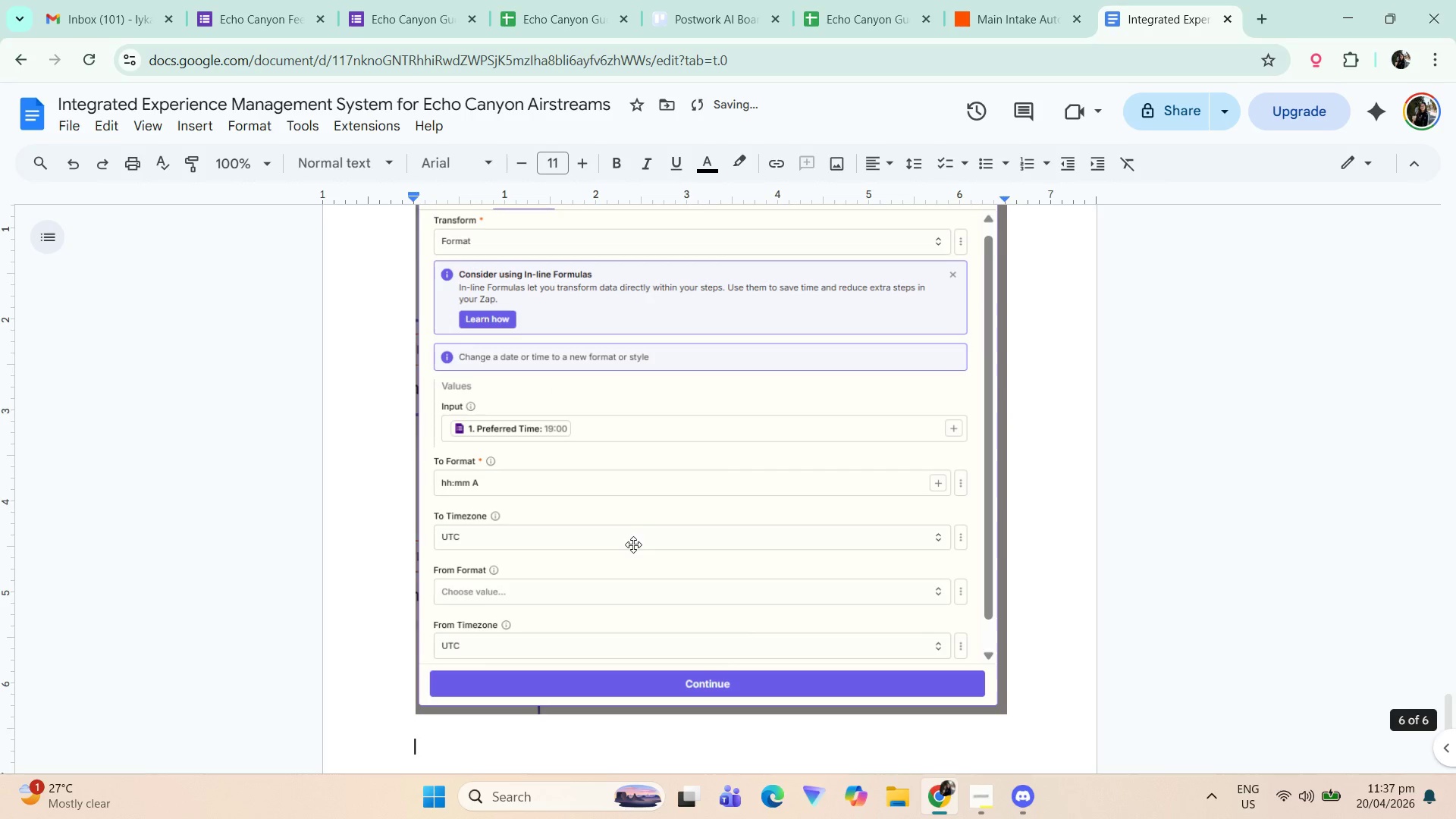 
key(Alt+Tab)